 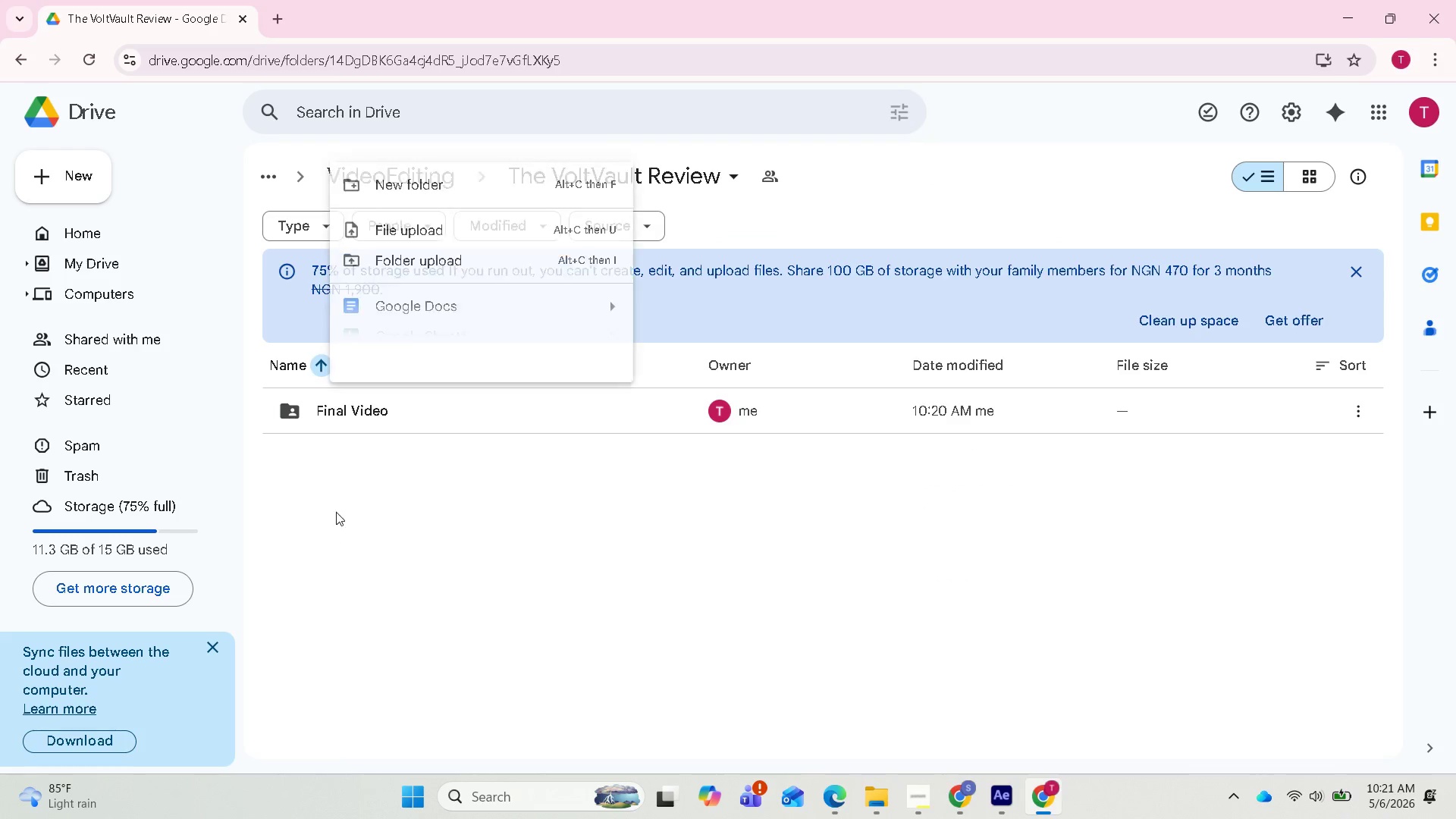 
left_click([419, 236])
 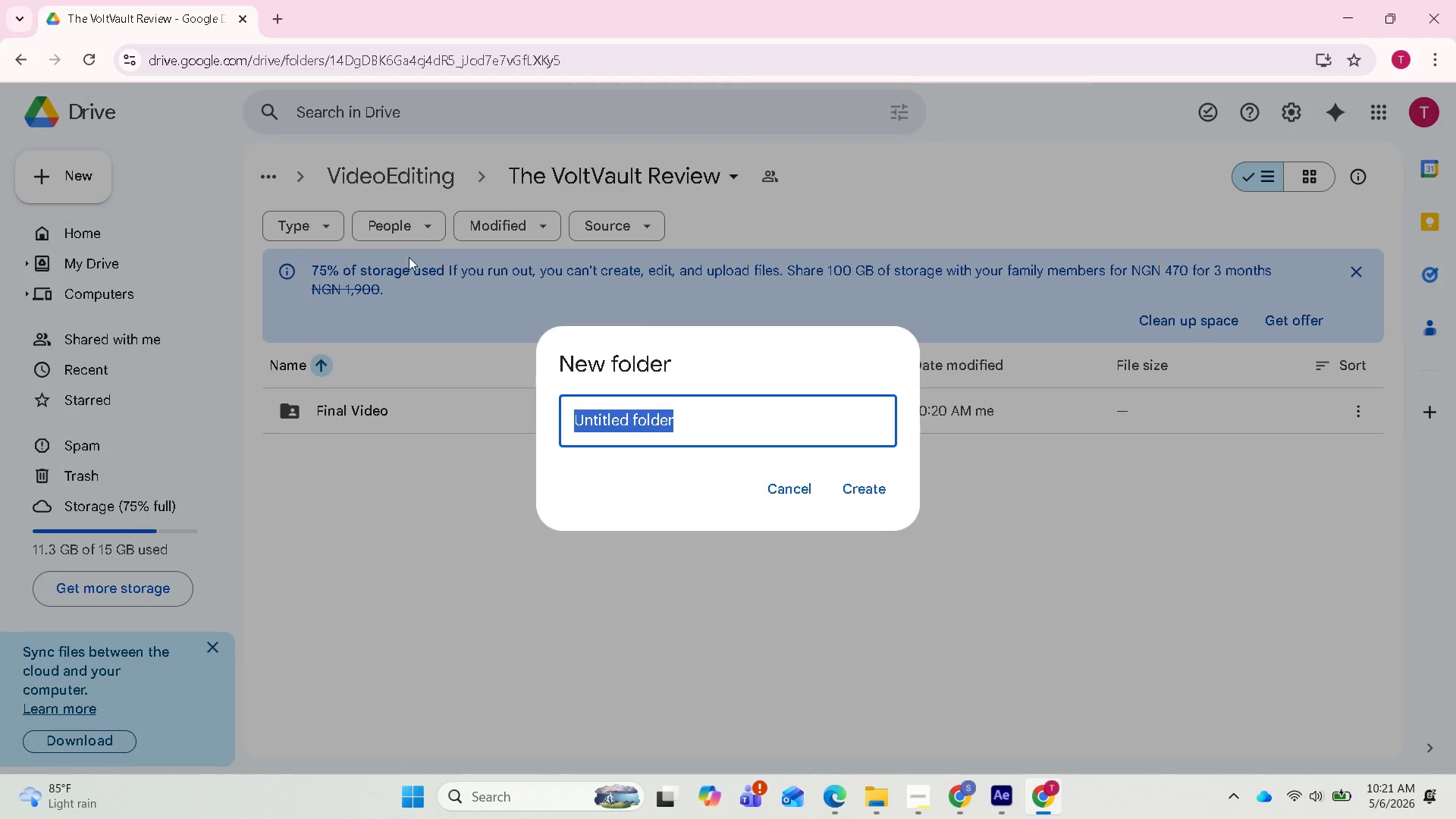 
key(Shift+ShiftLeft)
 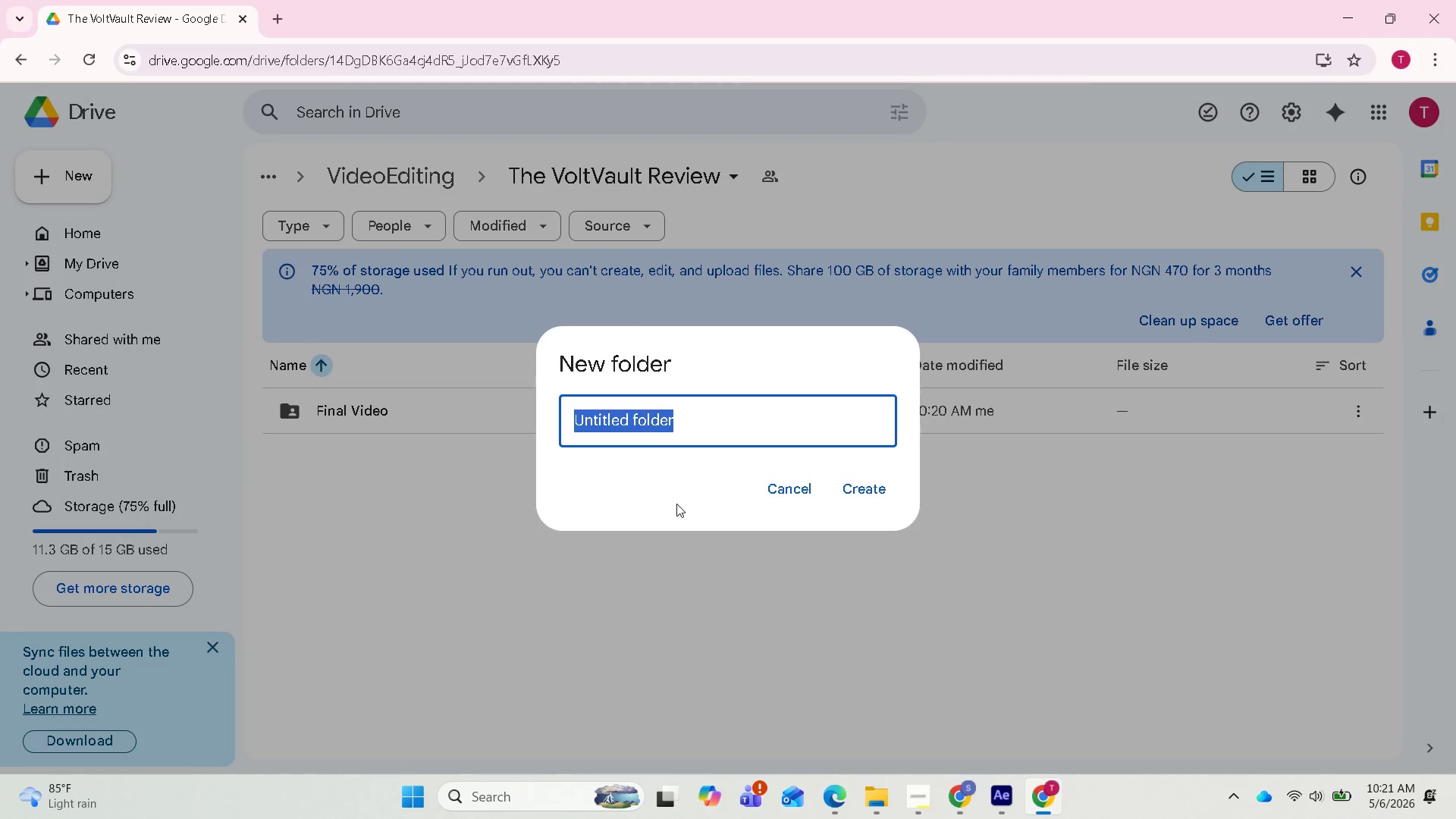 
key(Control+V)
 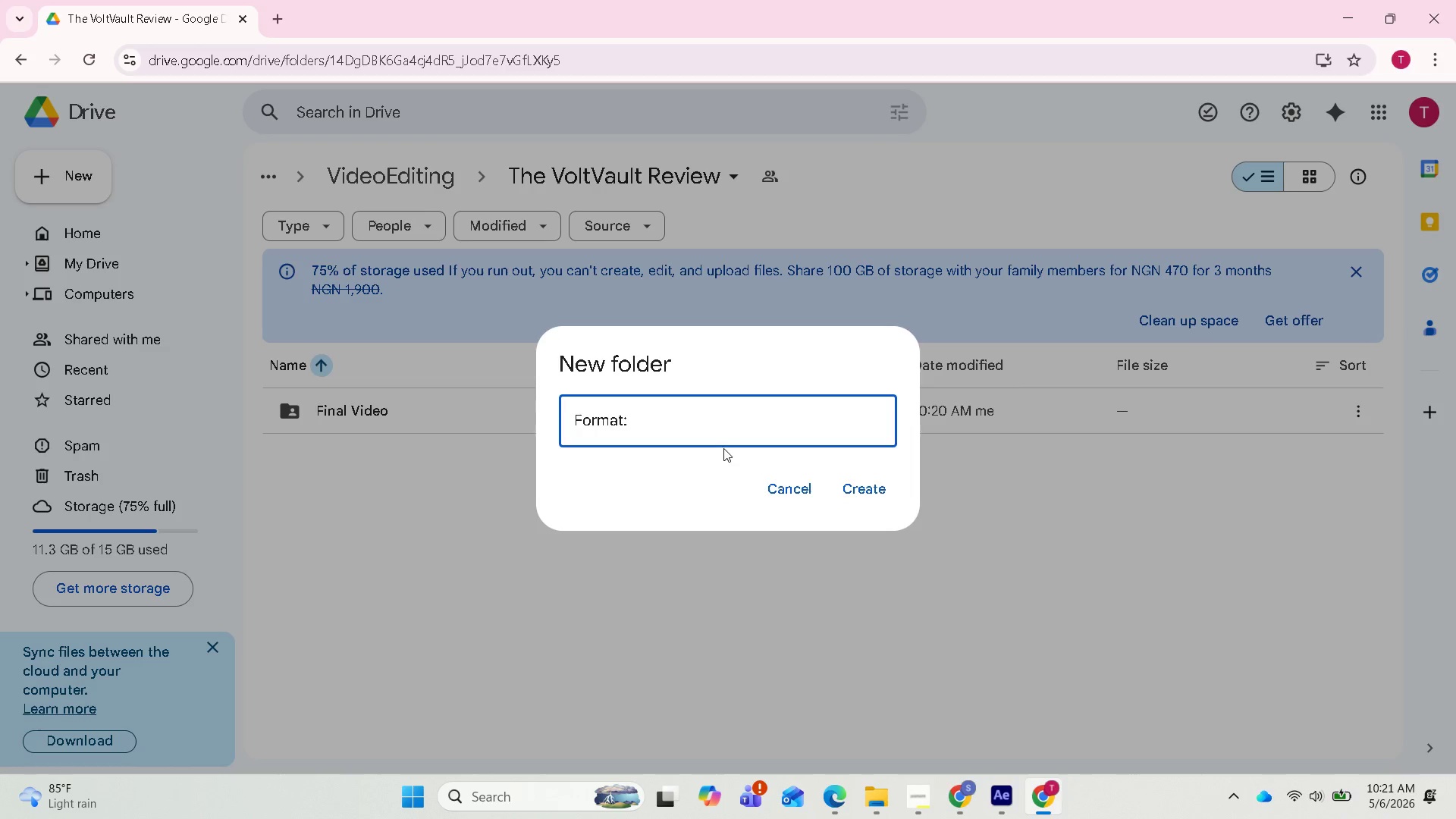 
key(Backspace)
 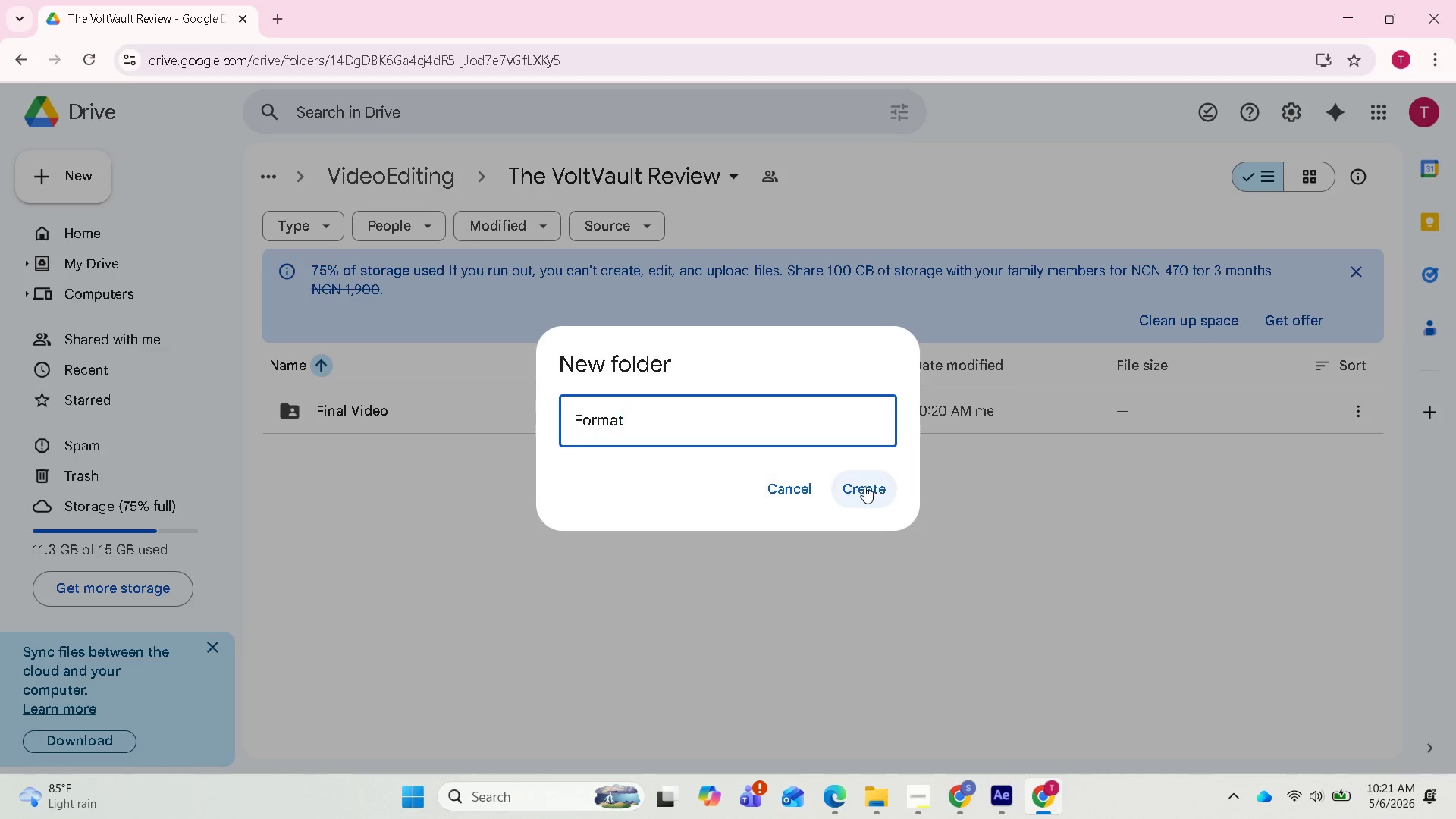 
left_click([865, 486])
 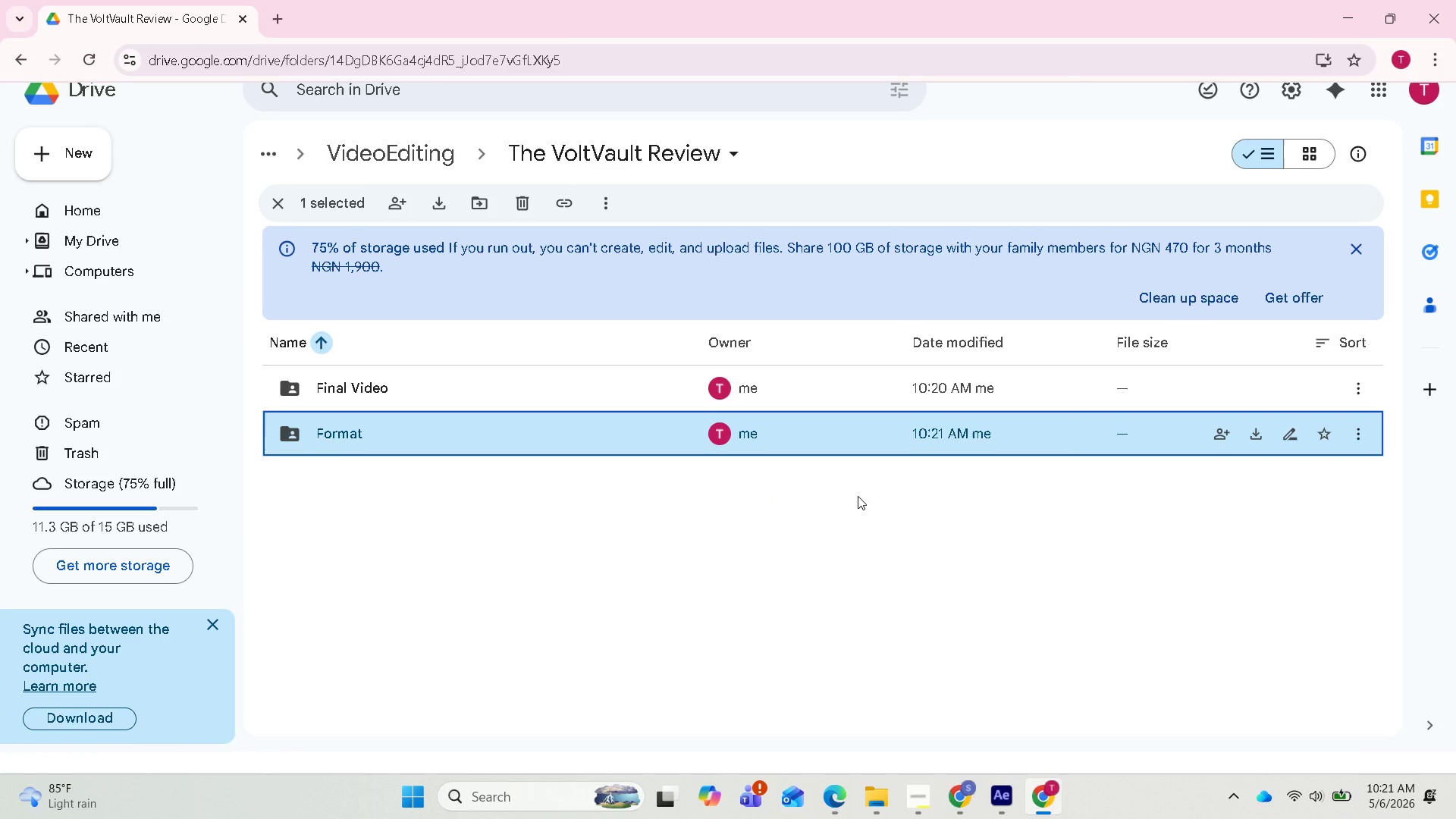 
wait(8.94)
 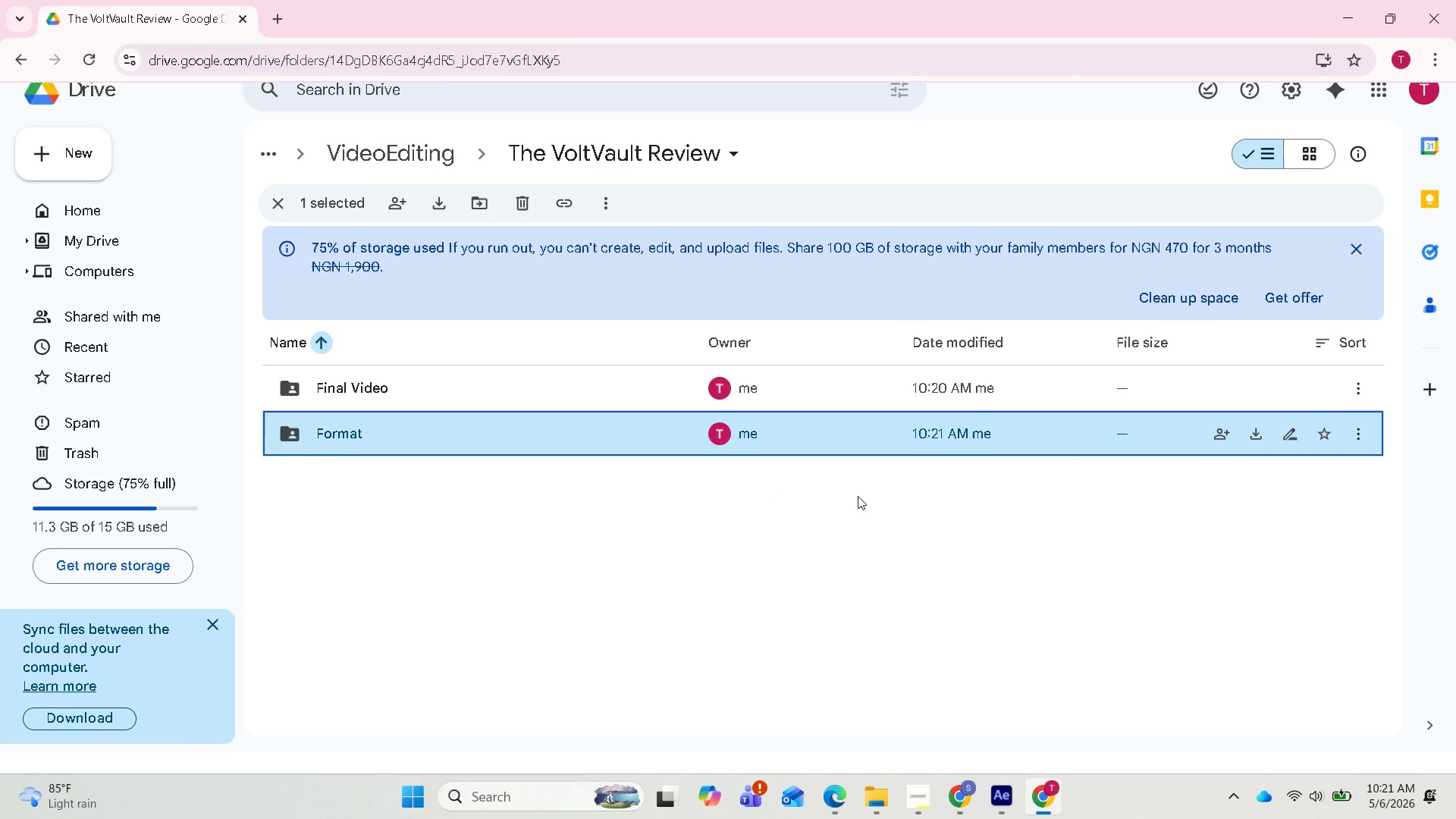 
left_click([912, 802])